 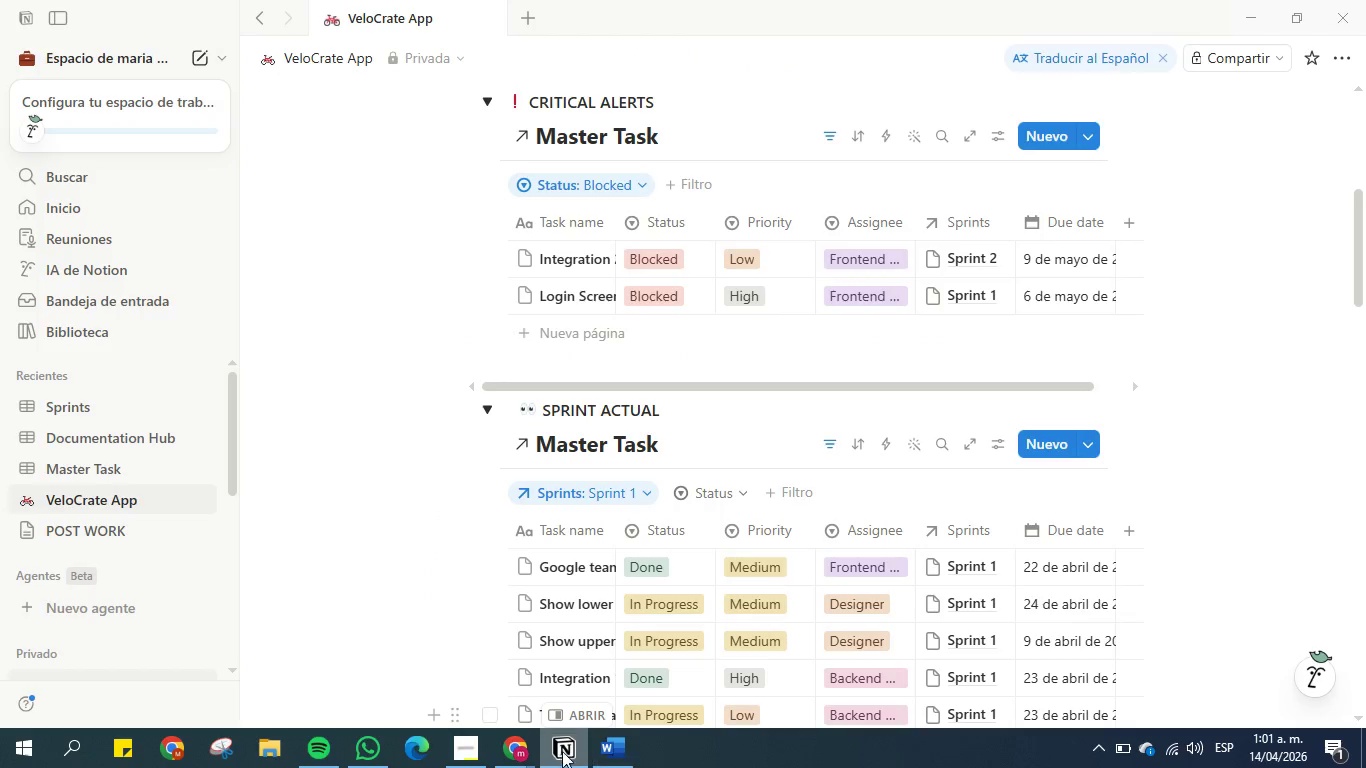 
scroll: coordinate [606, 278], scroll_direction: up, amount: 21.0
 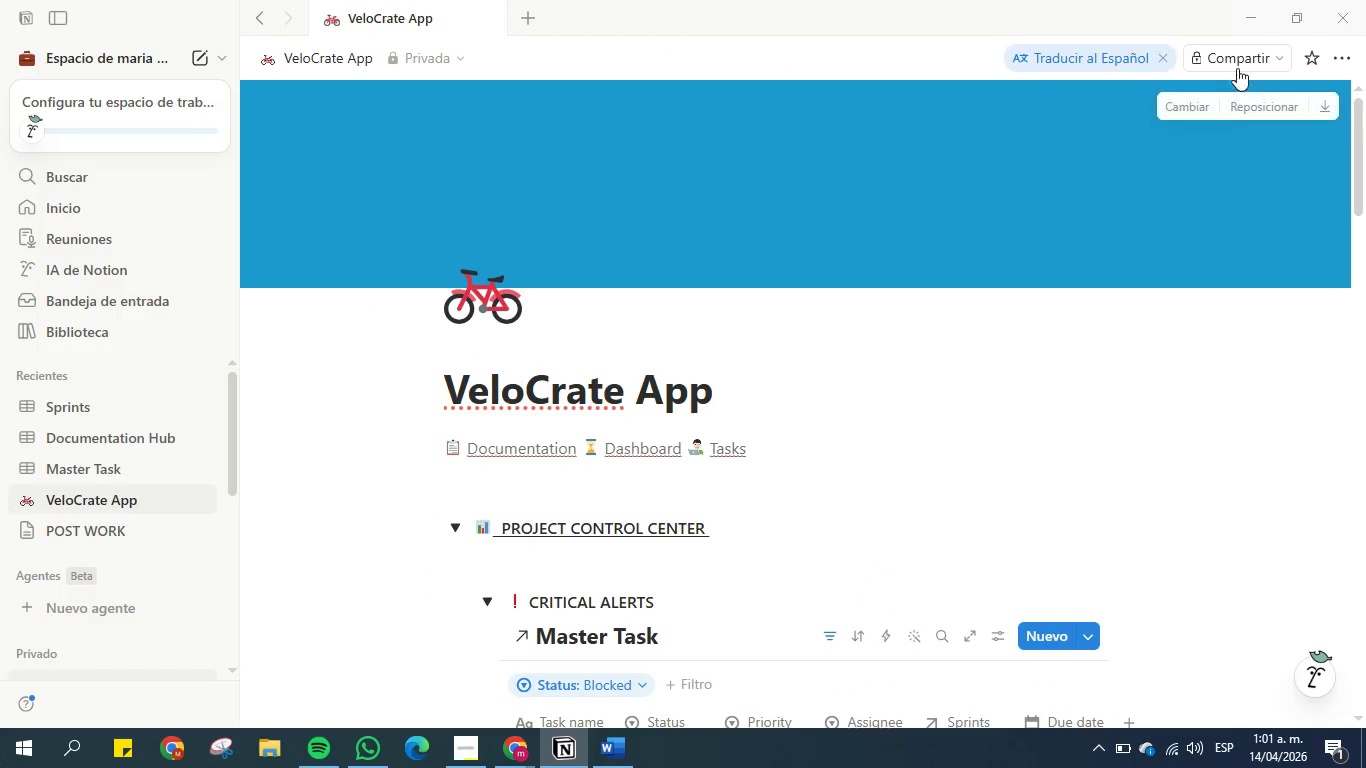 
left_click([1238, 64])
 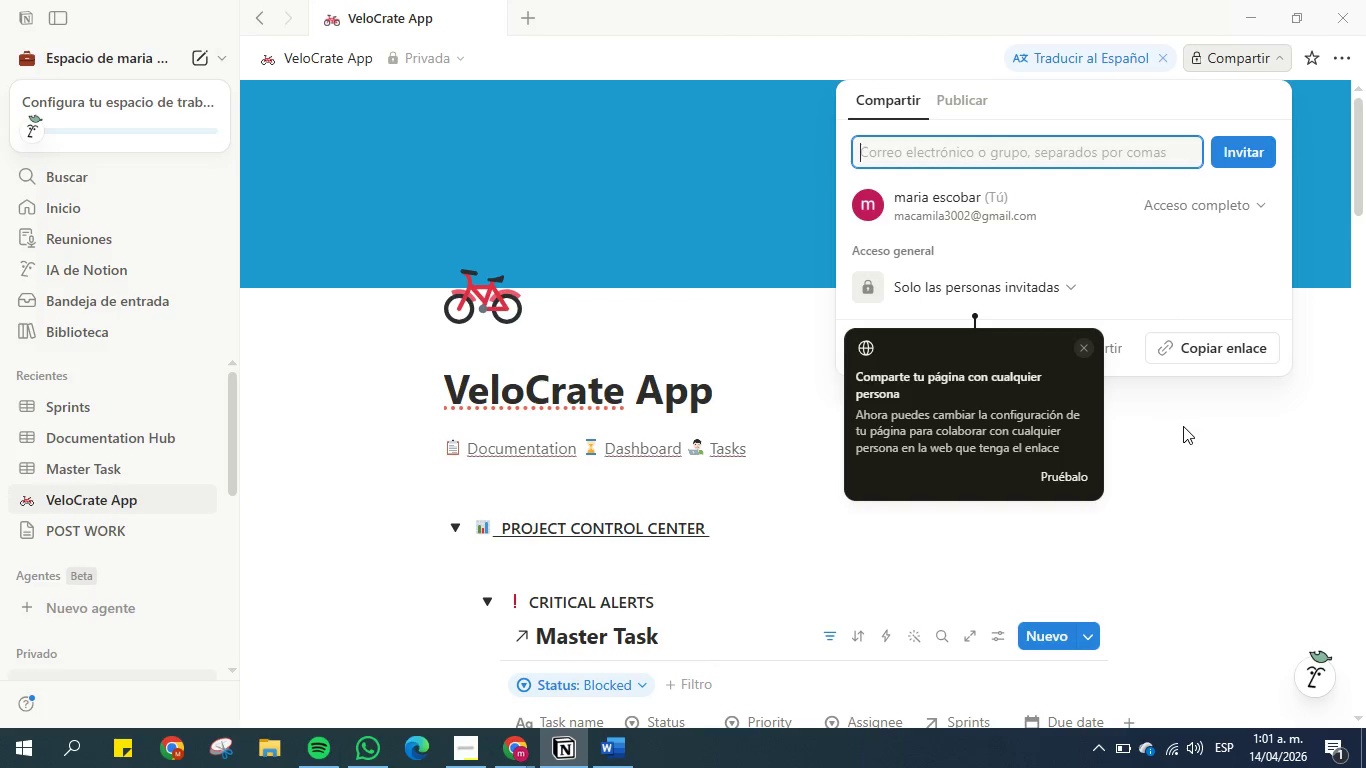 
left_click([1070, 278])
 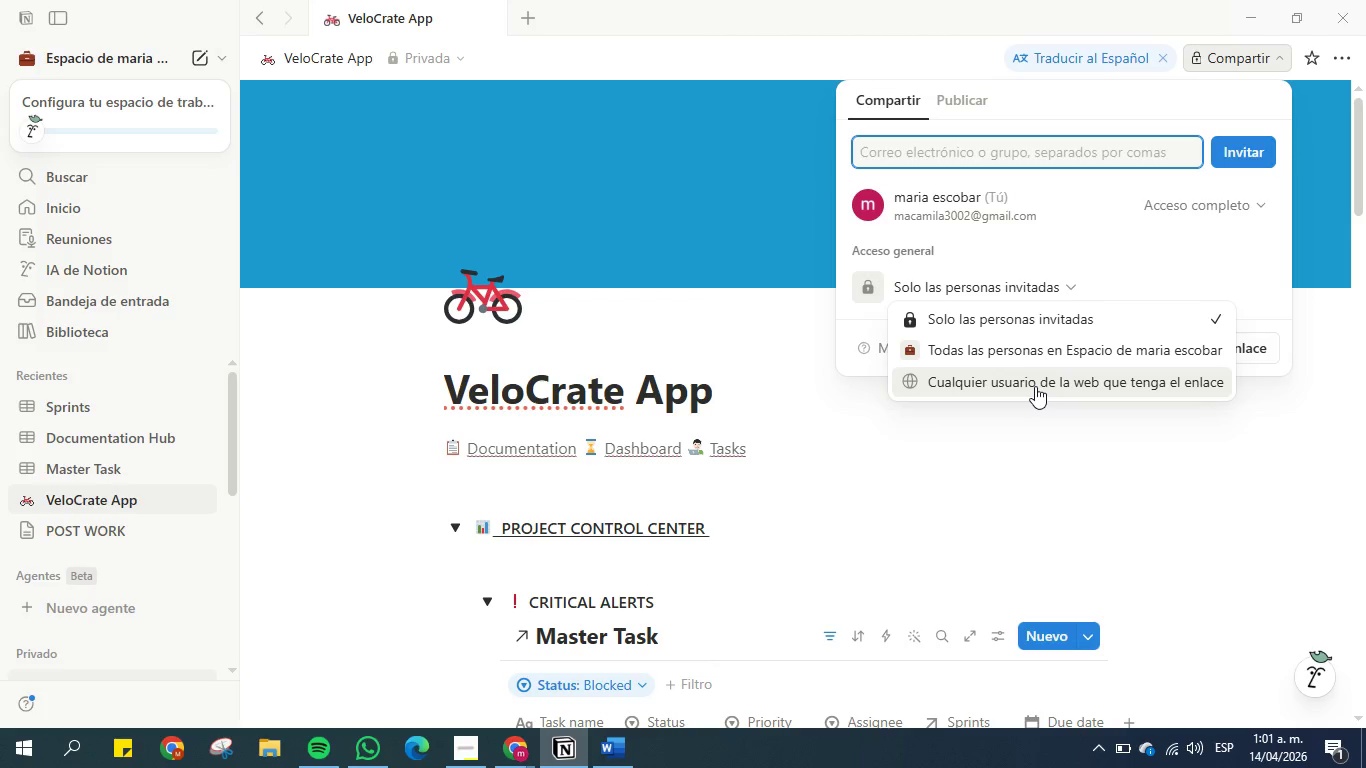 
left_click([1035, 386])
 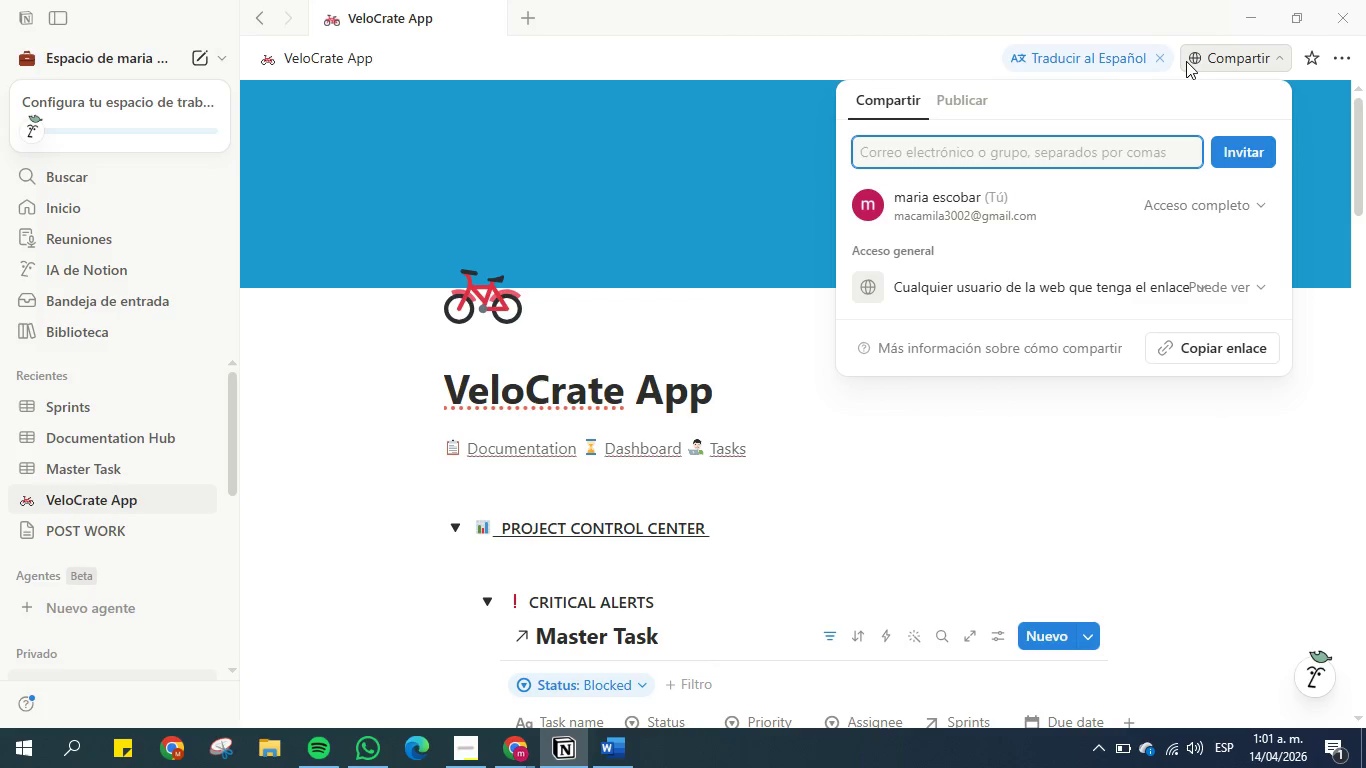 
mouse_move([1190, 207])
 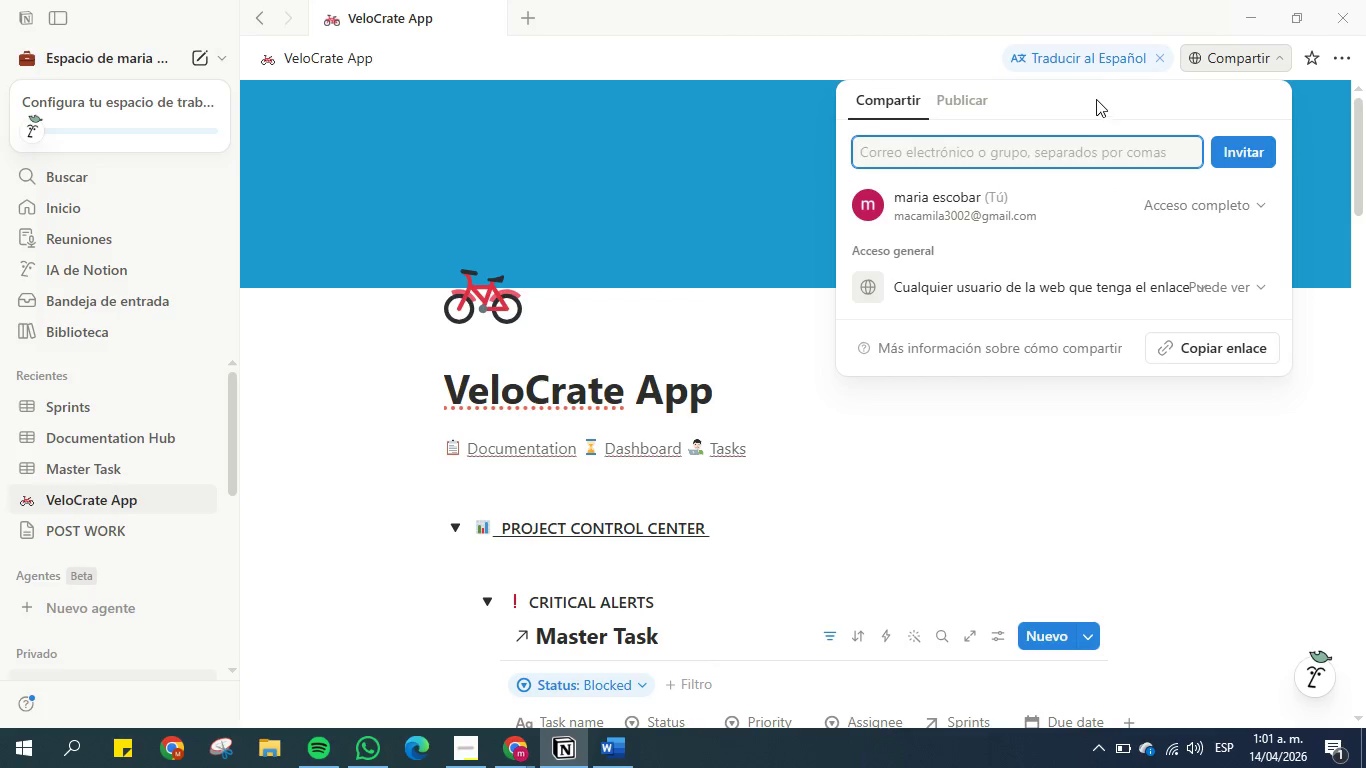 
left_click([972, 100])
 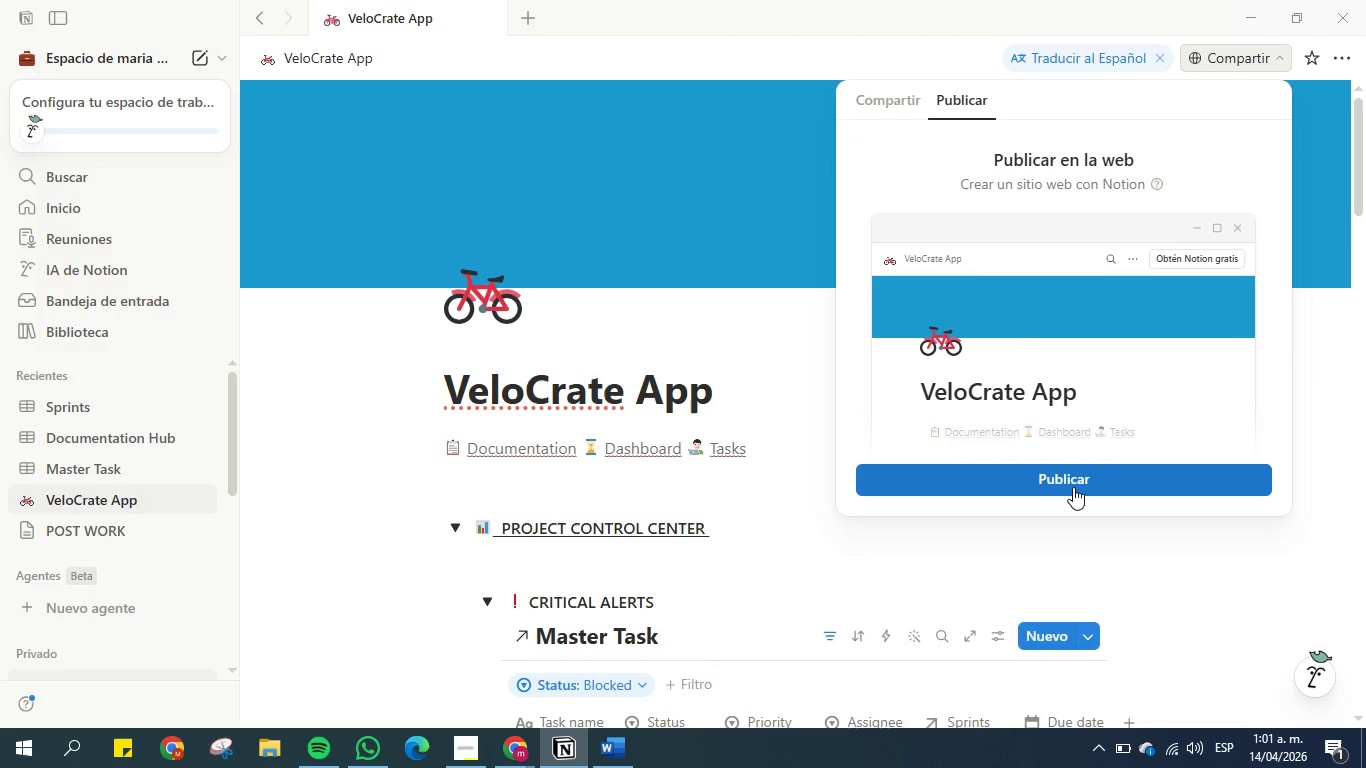 
left_click([1073, 487])
 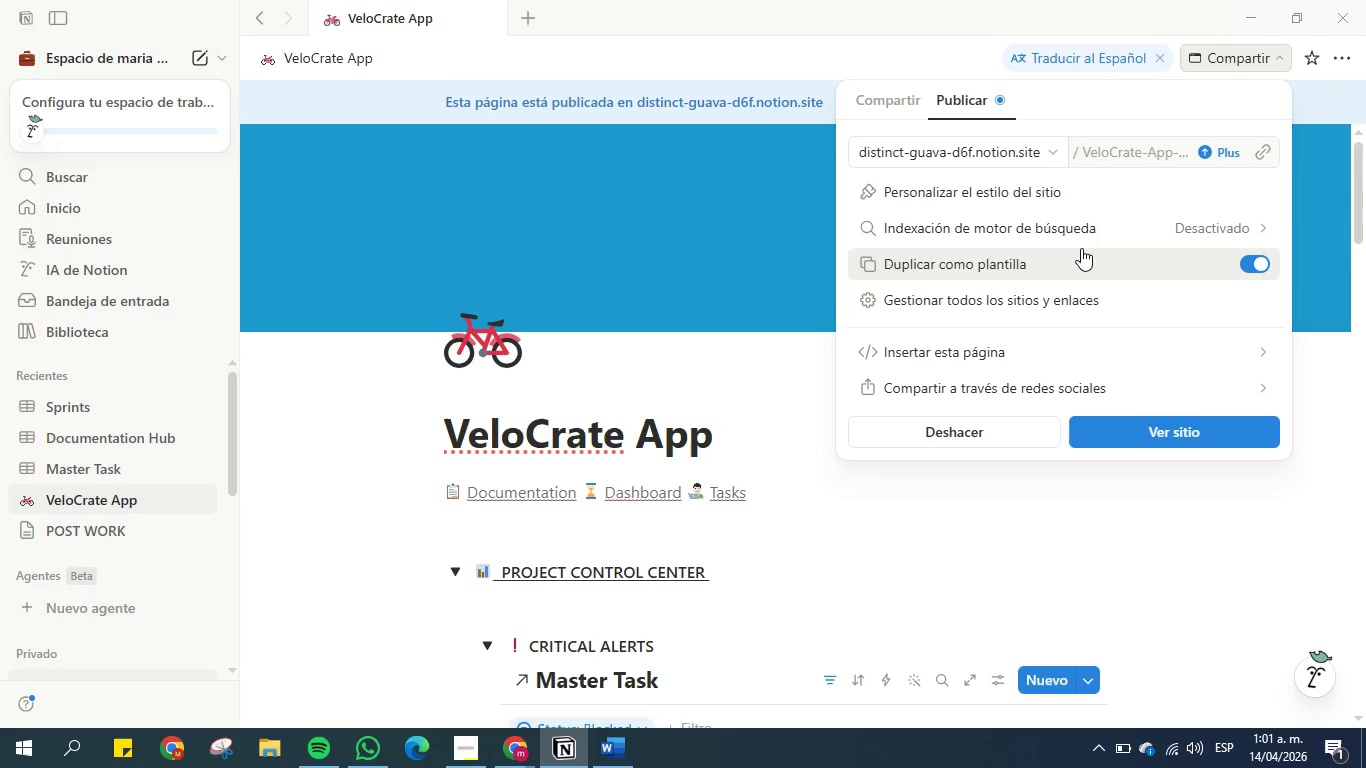 
wait(11.5)
 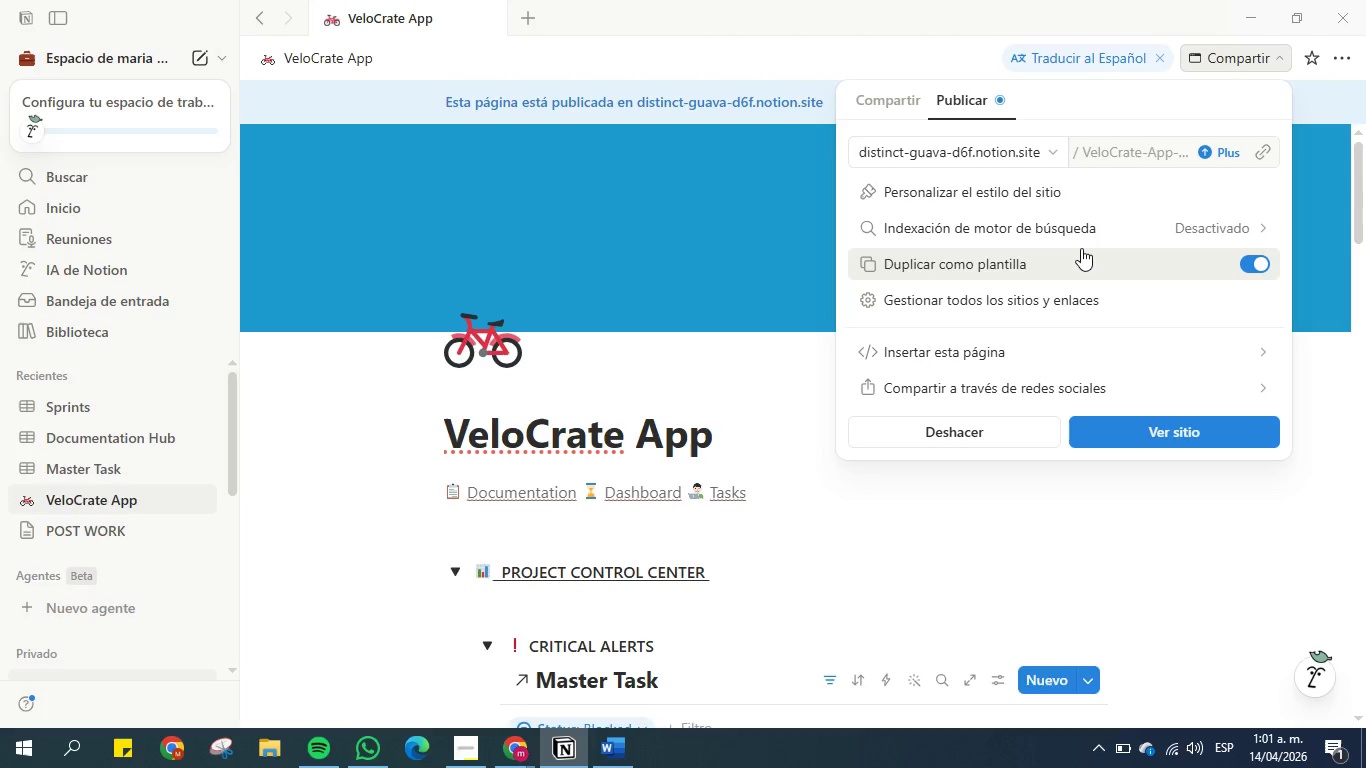 
left_click([1075, 390])
 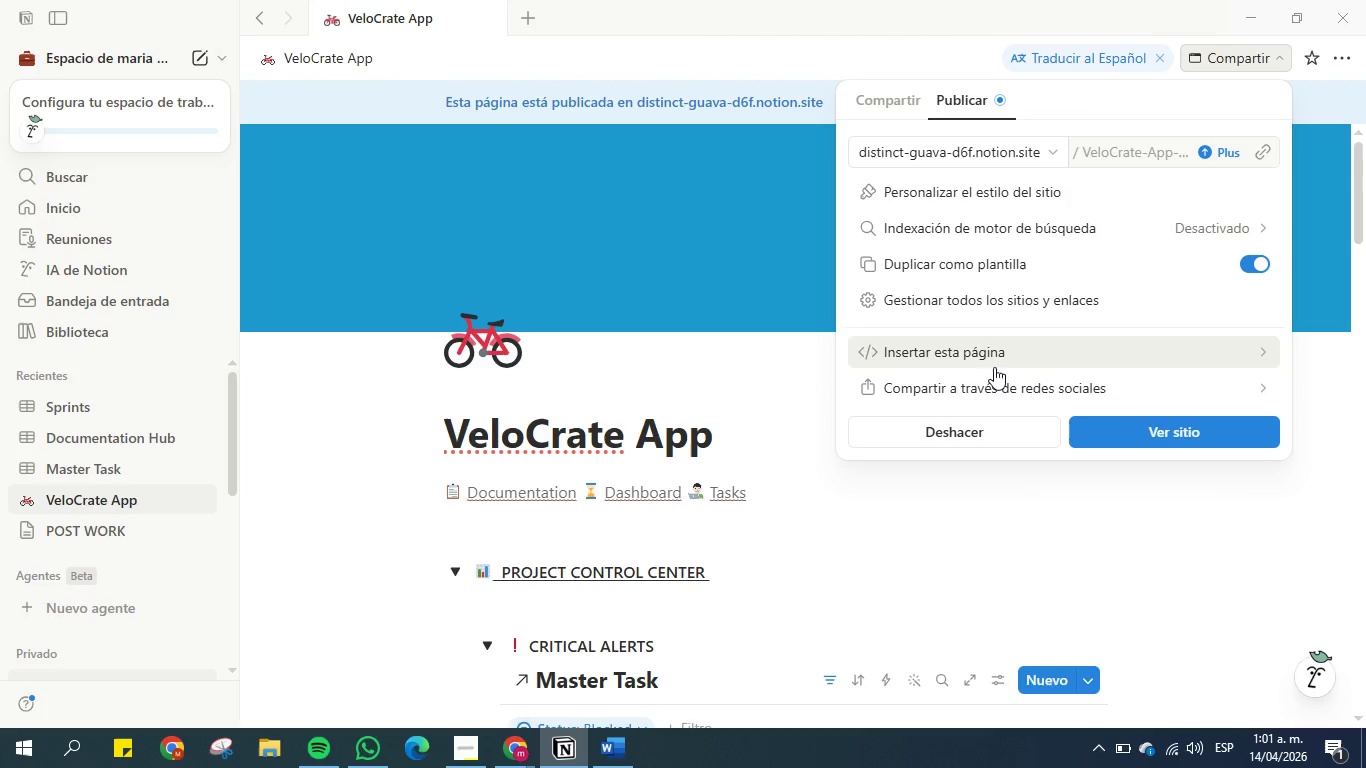 
wait(12.19)
 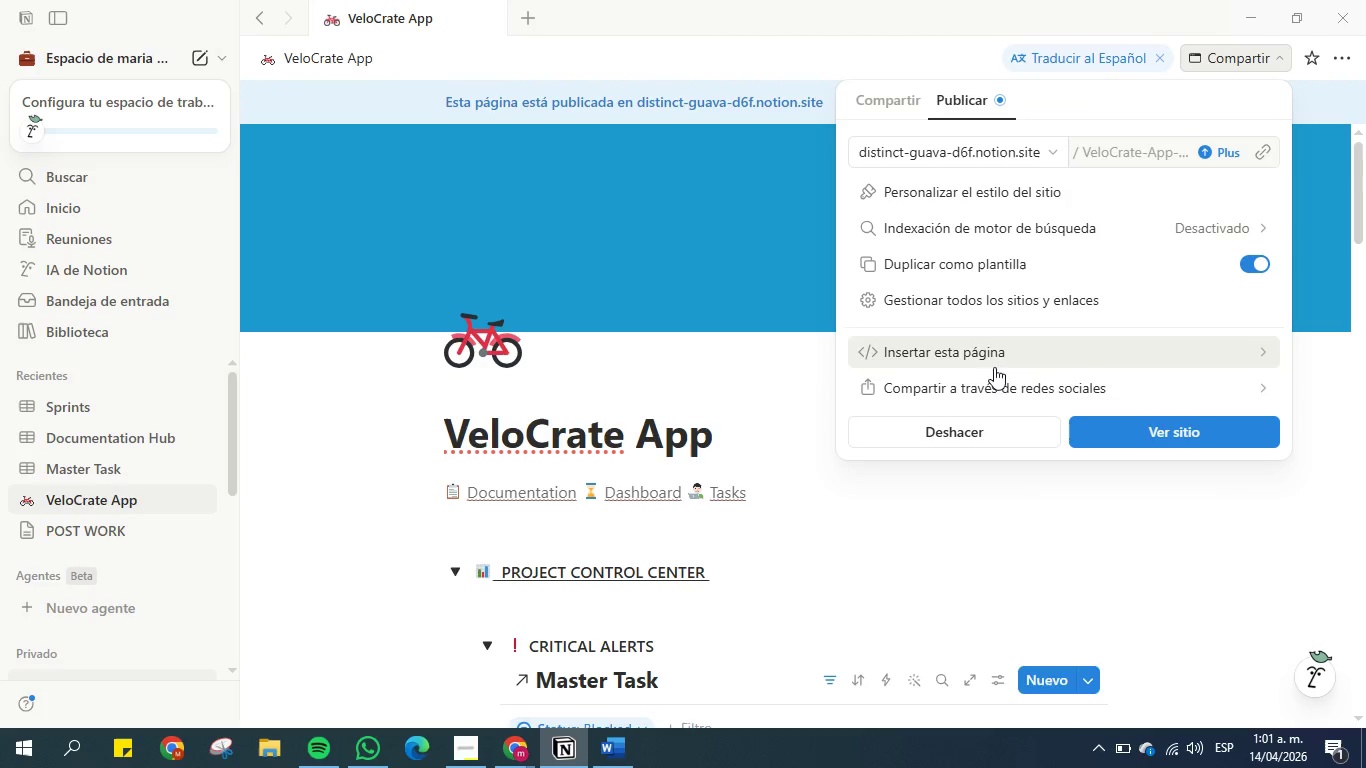 
left_click([1204, 432])
 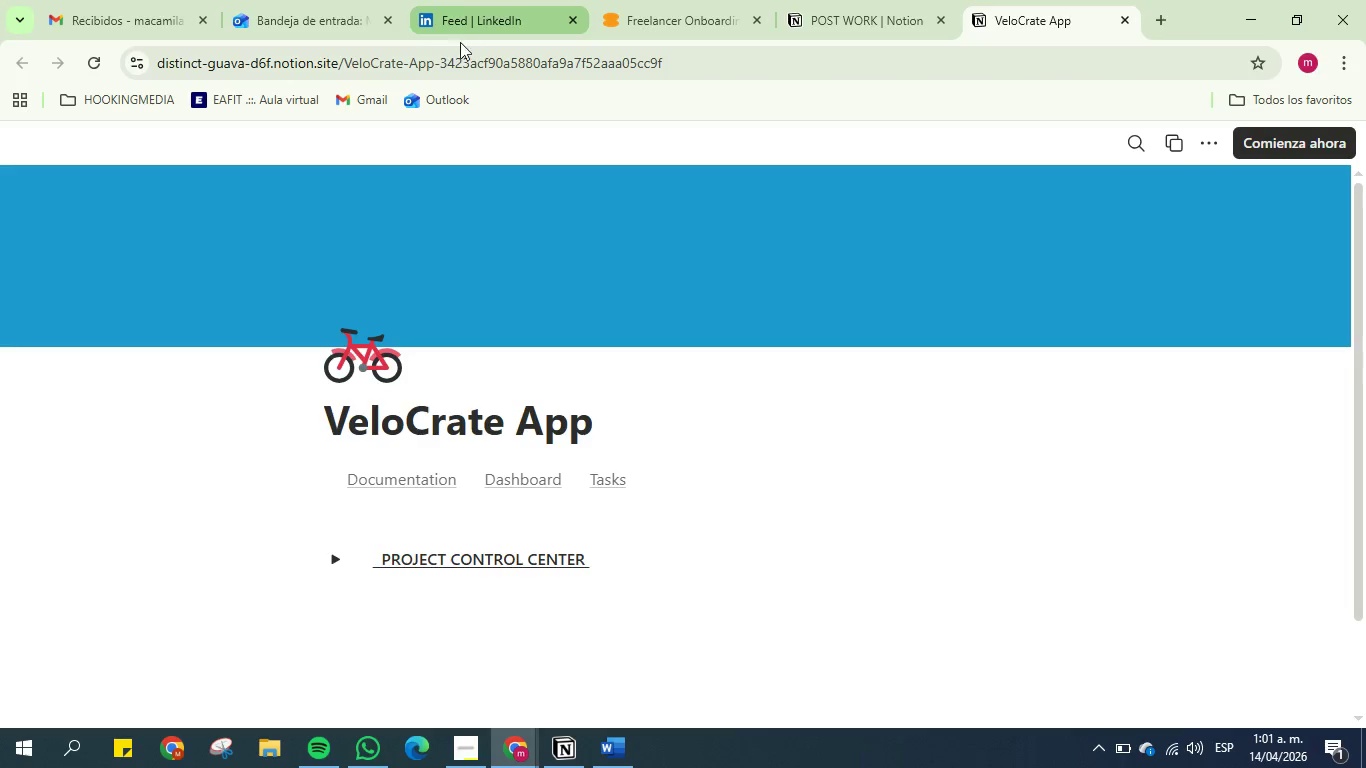 
wait(6.3)
 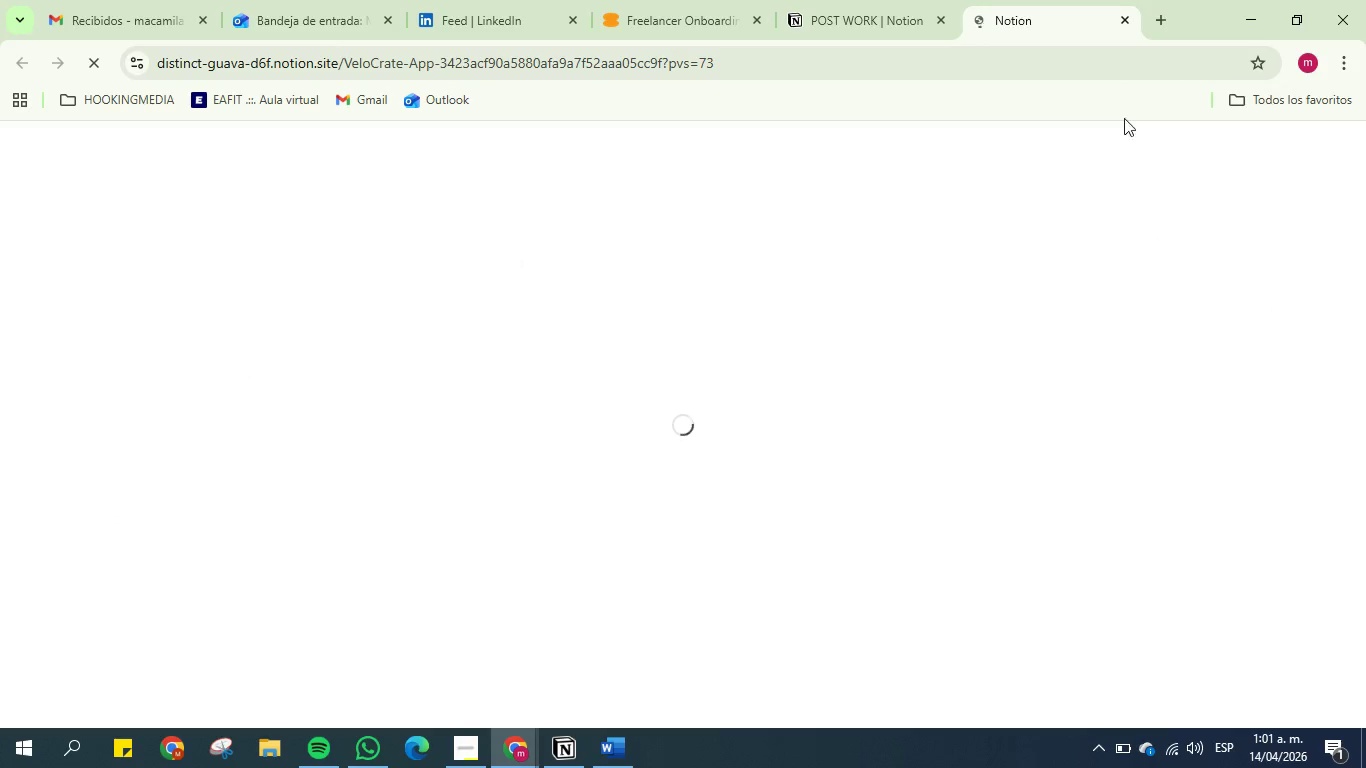 
mouse_move([1153, 136])
 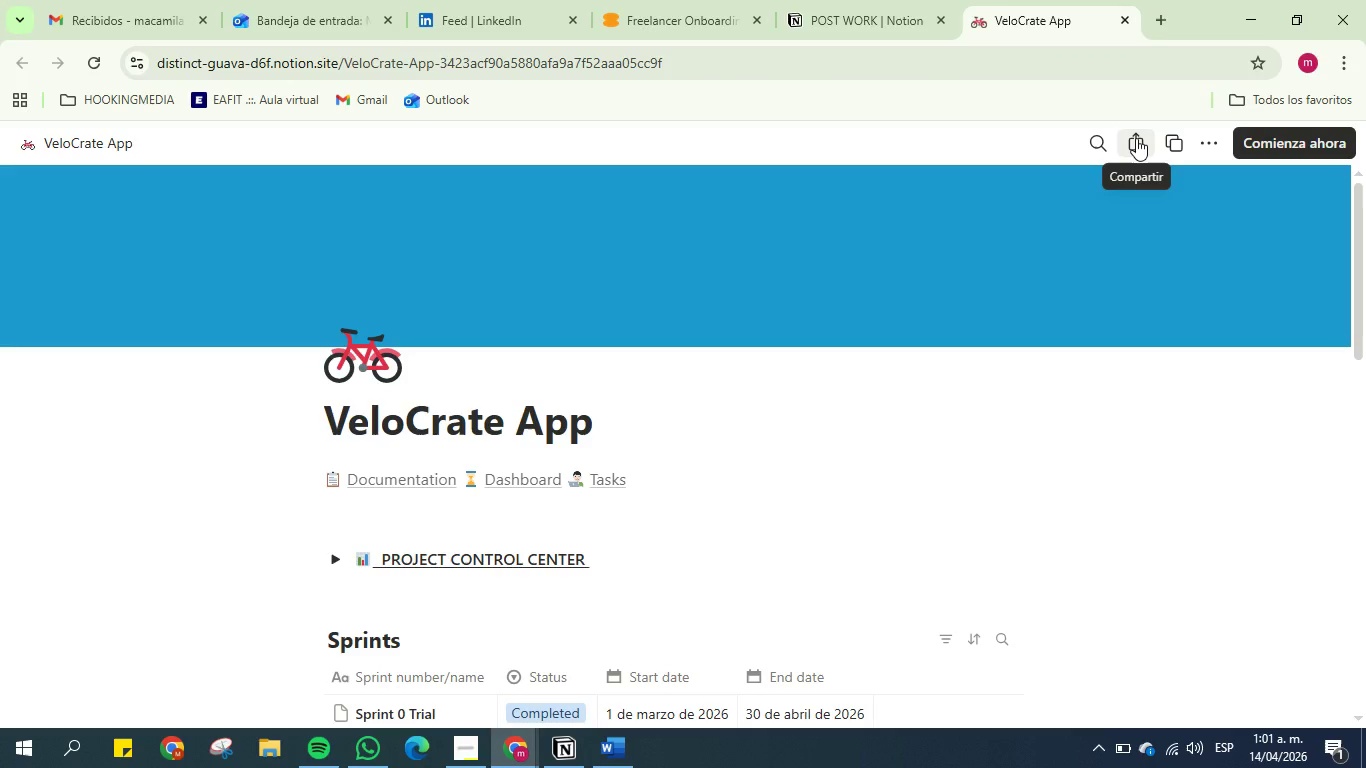 
left_click([1136, 138])
 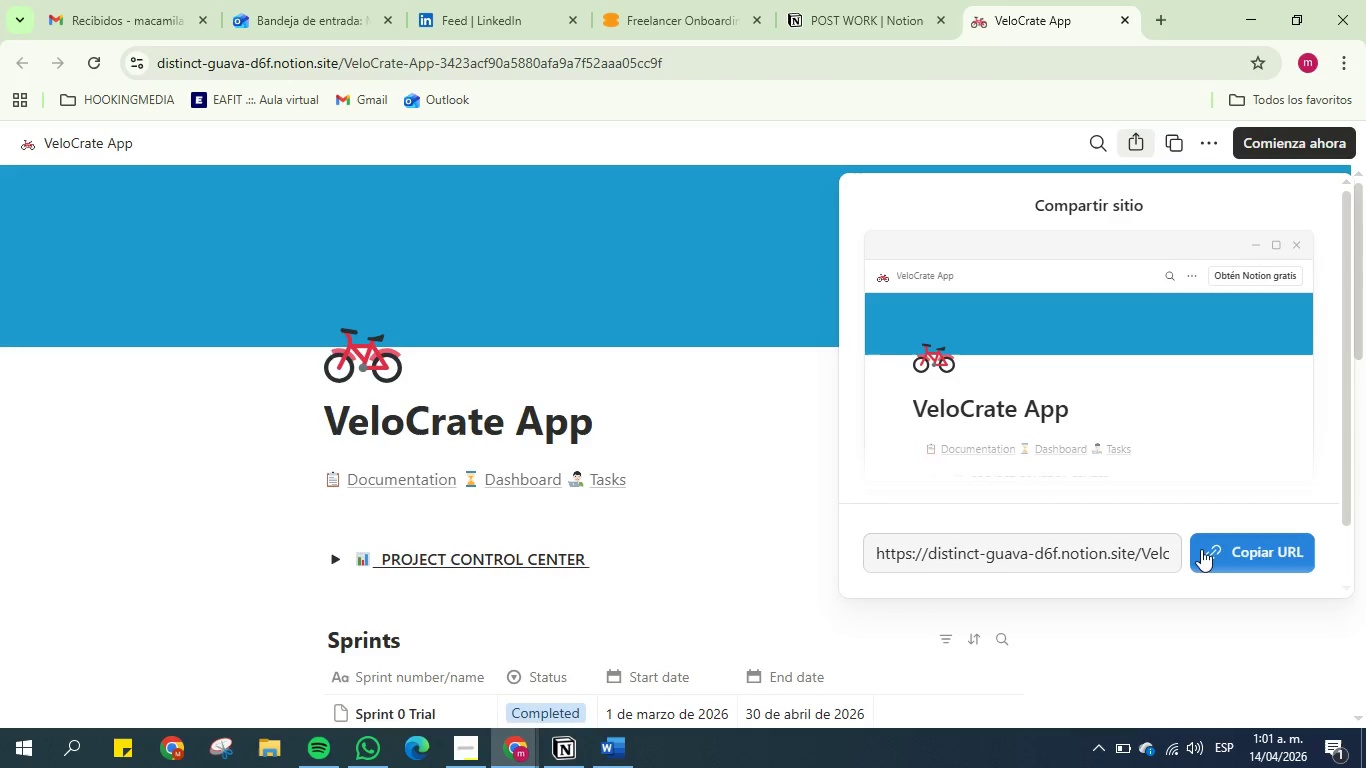 
left_click([1229, 554])
 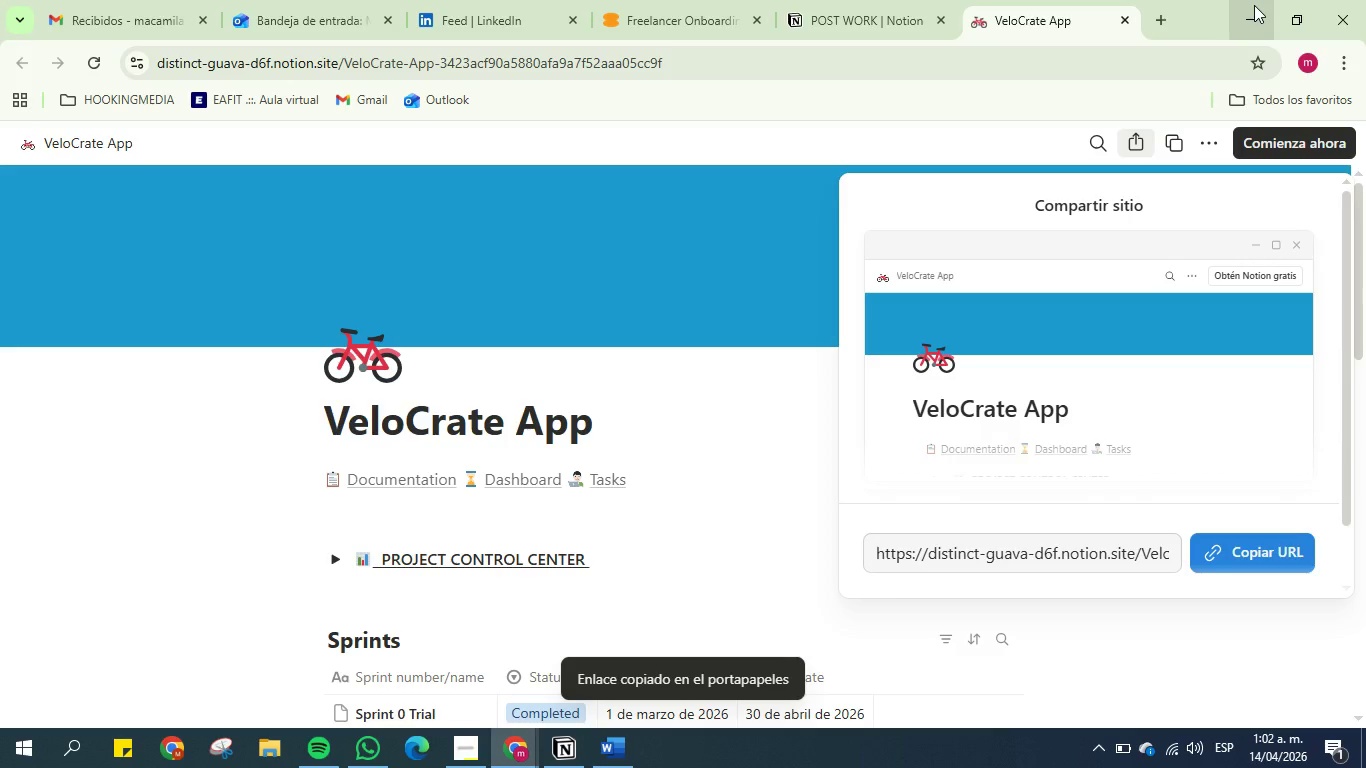 
left_click([1254, 5])
 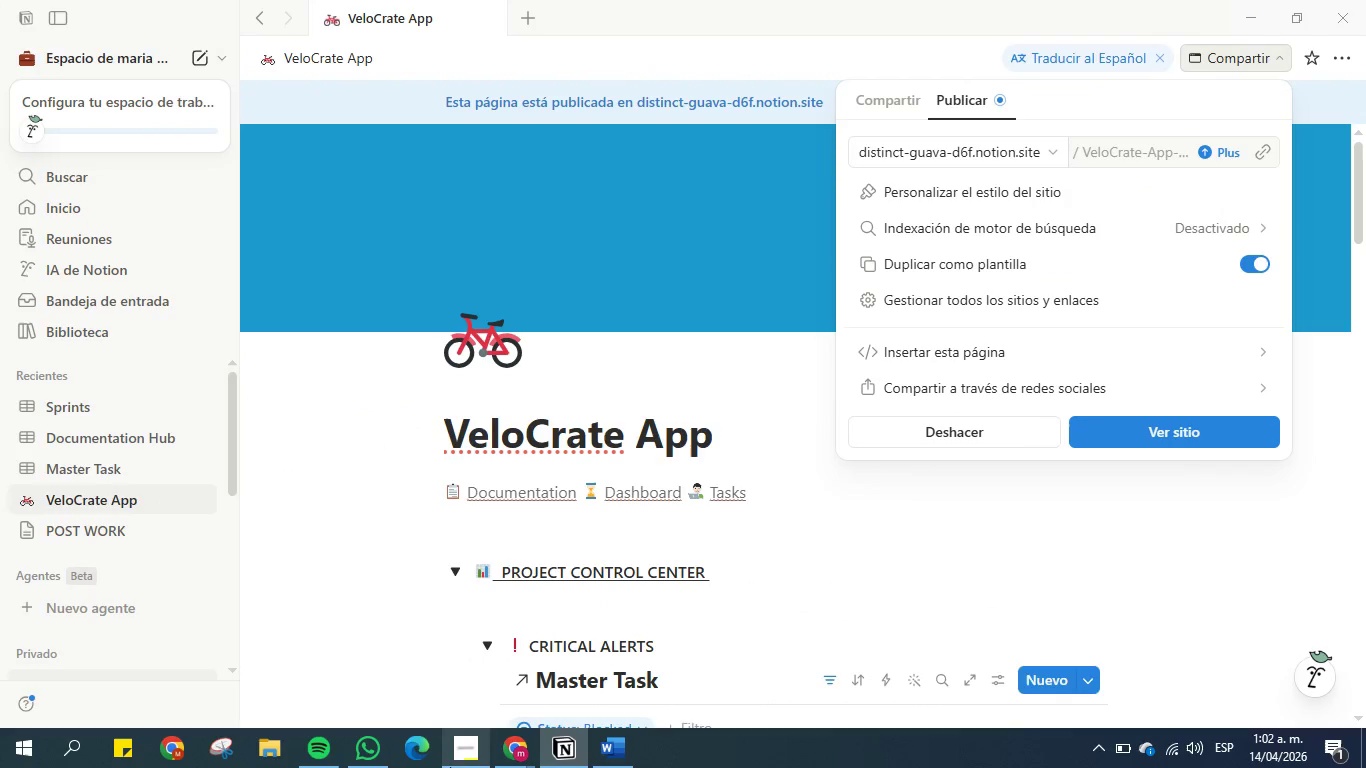 
left_click([465, 747])